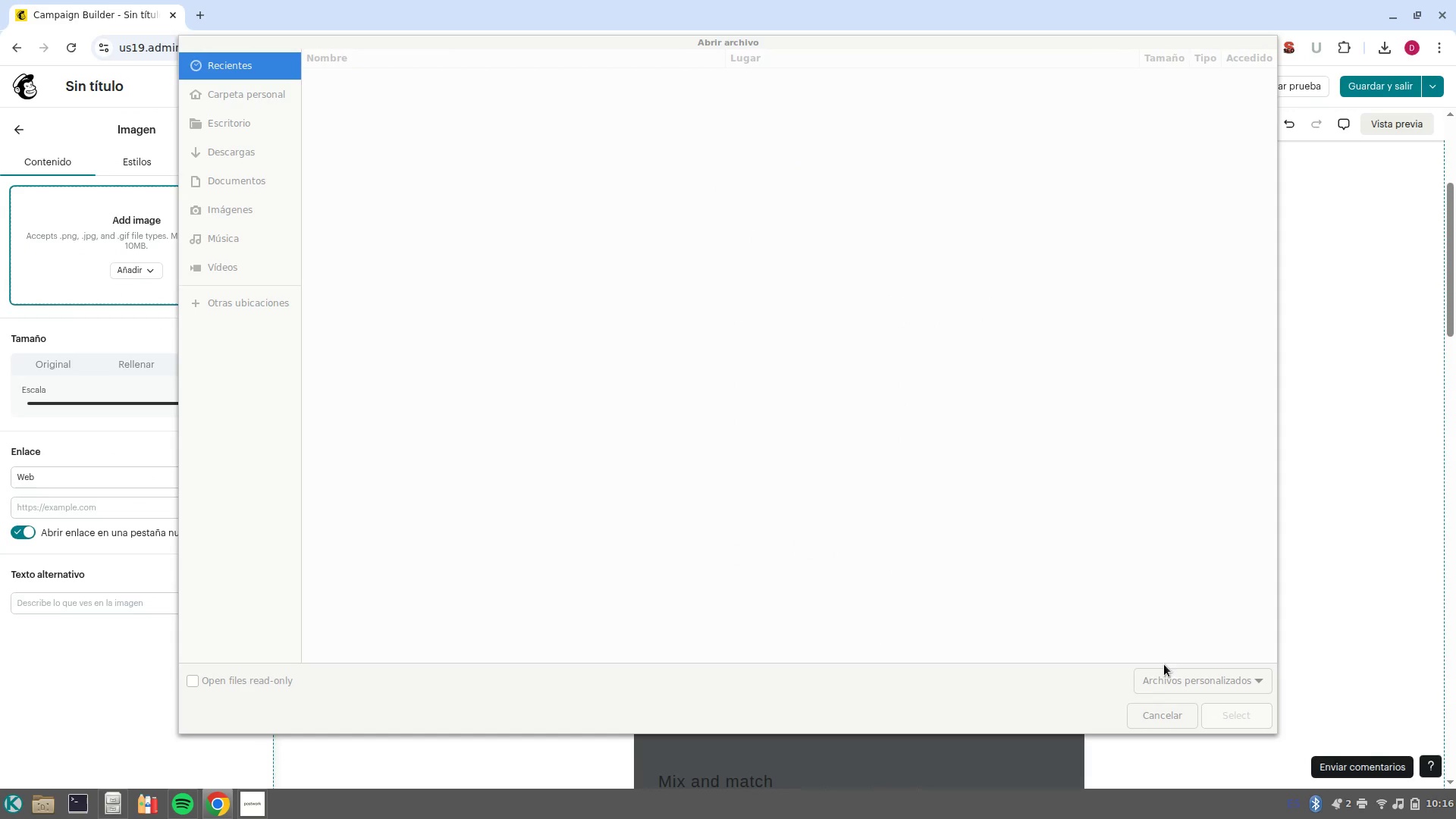 
left_click([1172, 719])
 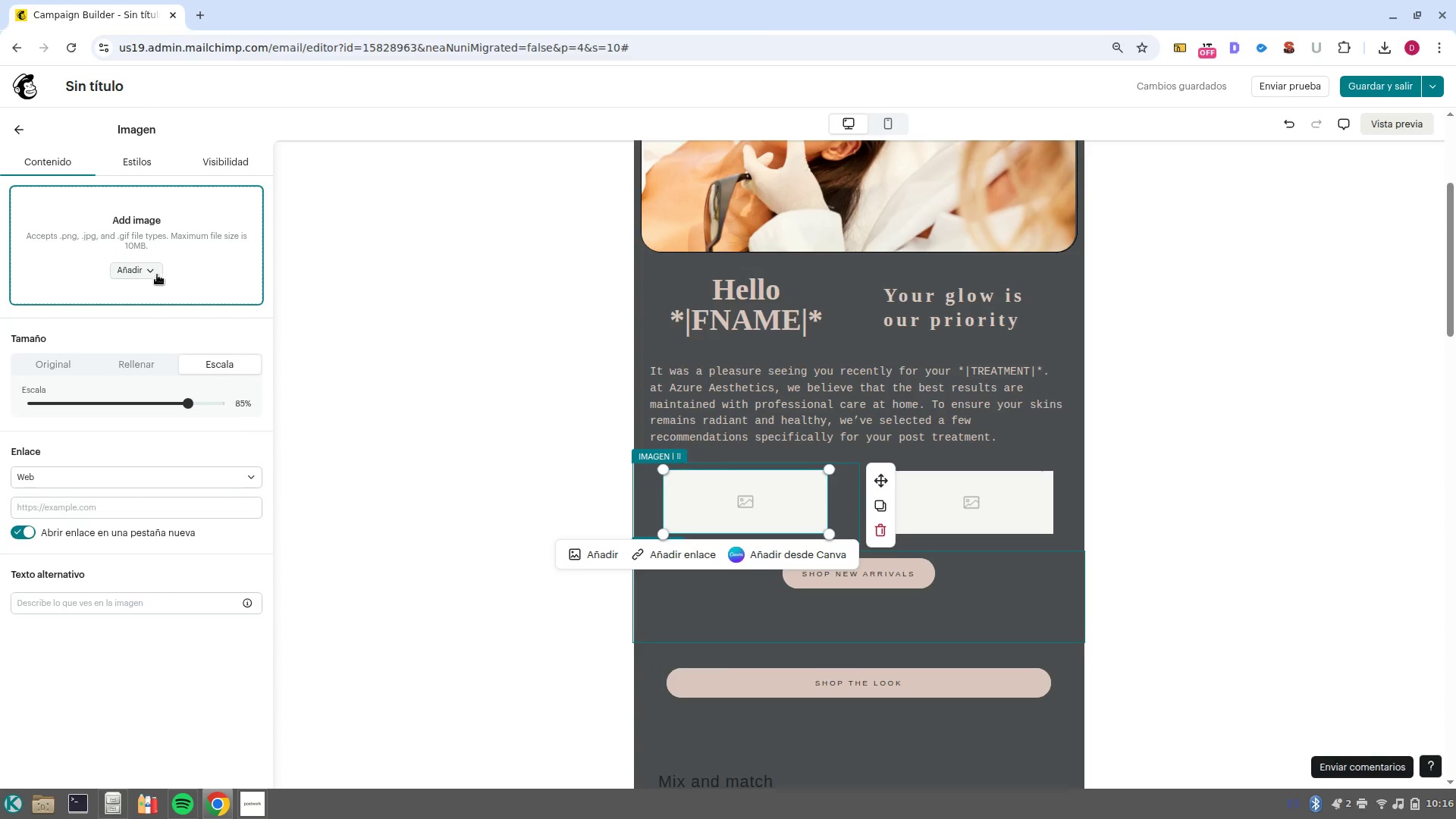 
left_click([157, 275])
 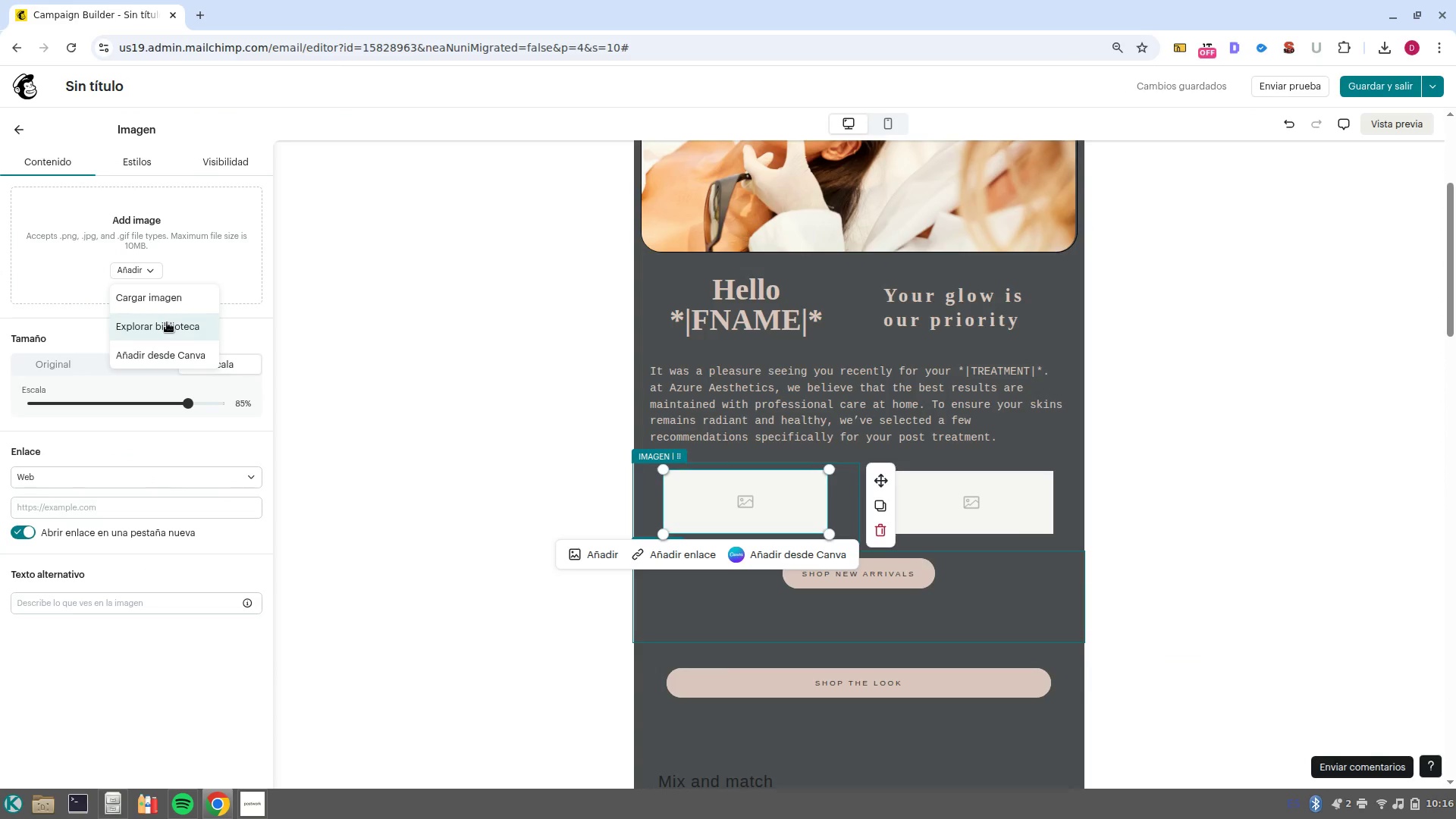 
left_click([167, 322])
 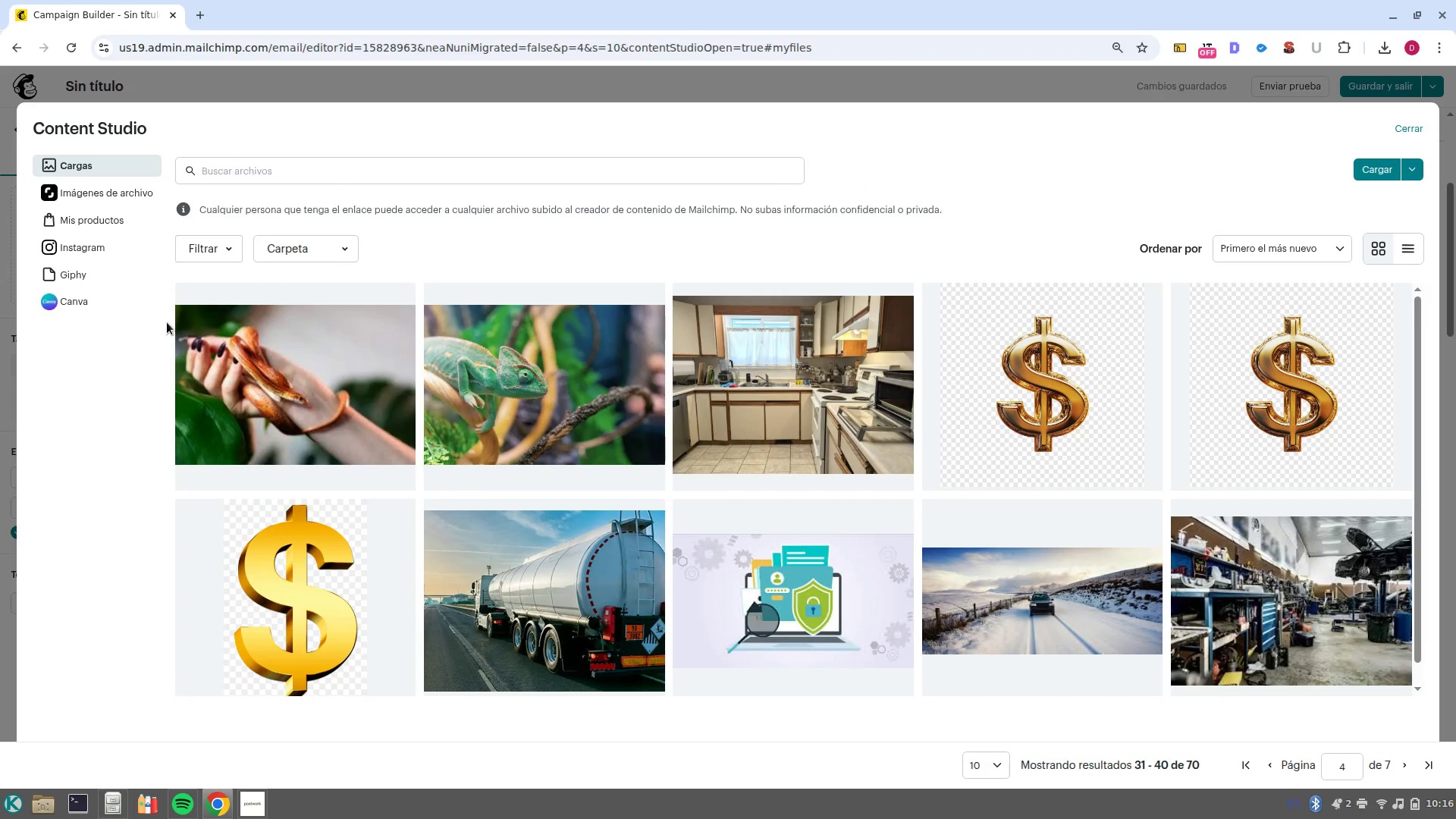 
left_click([124, 193])
 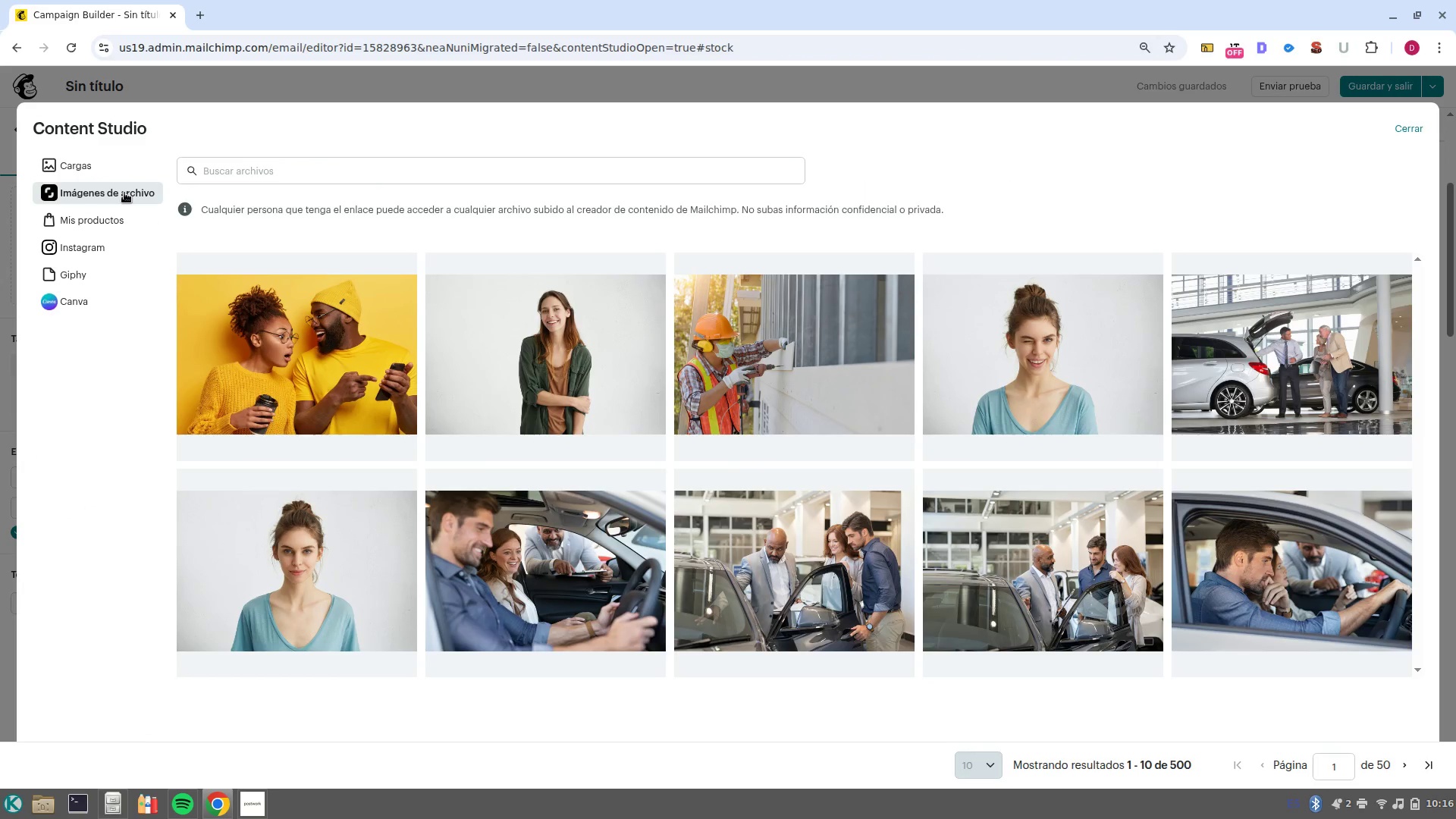 
wait(6.73)
 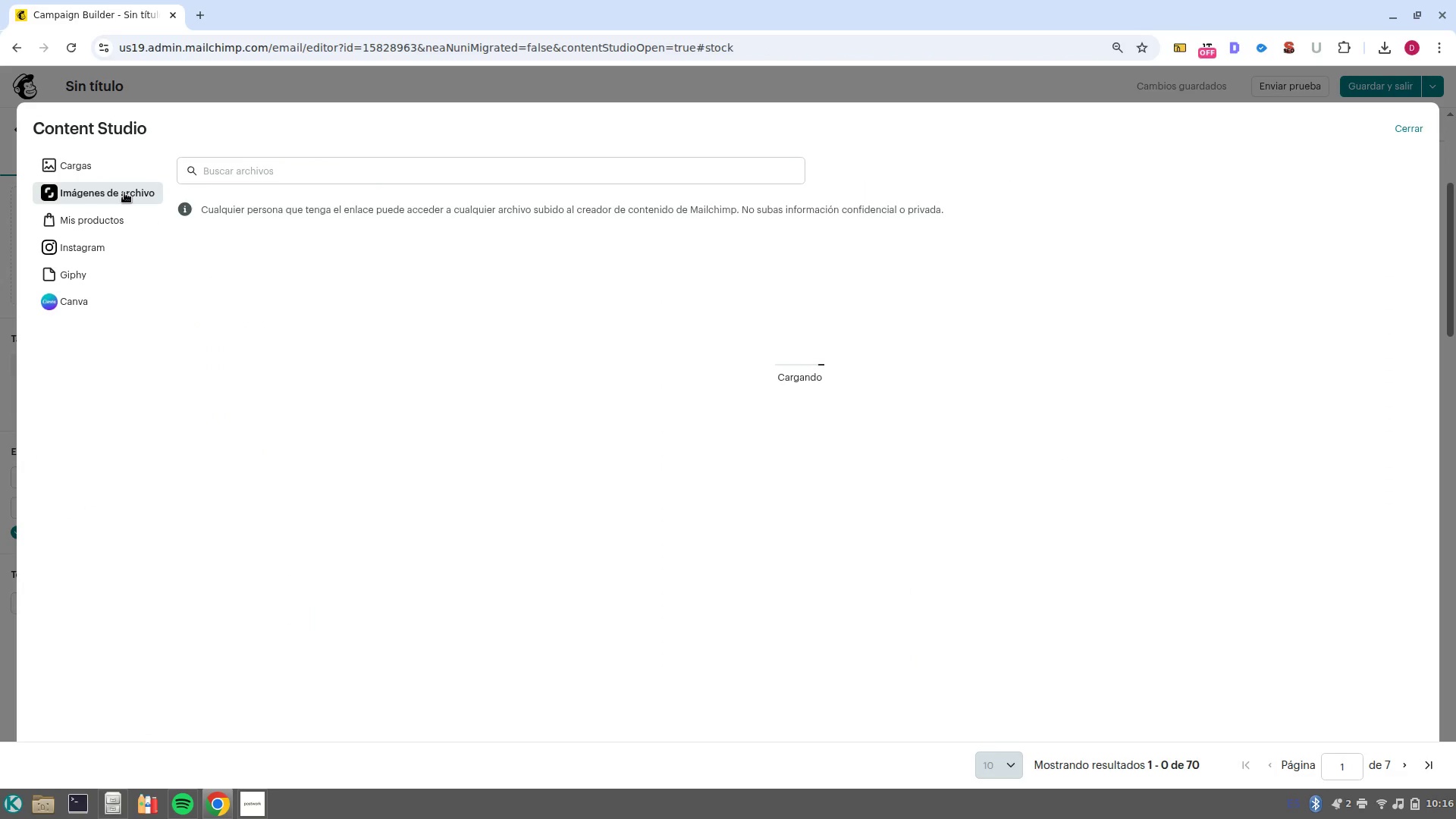 
left_click([253, 171])
 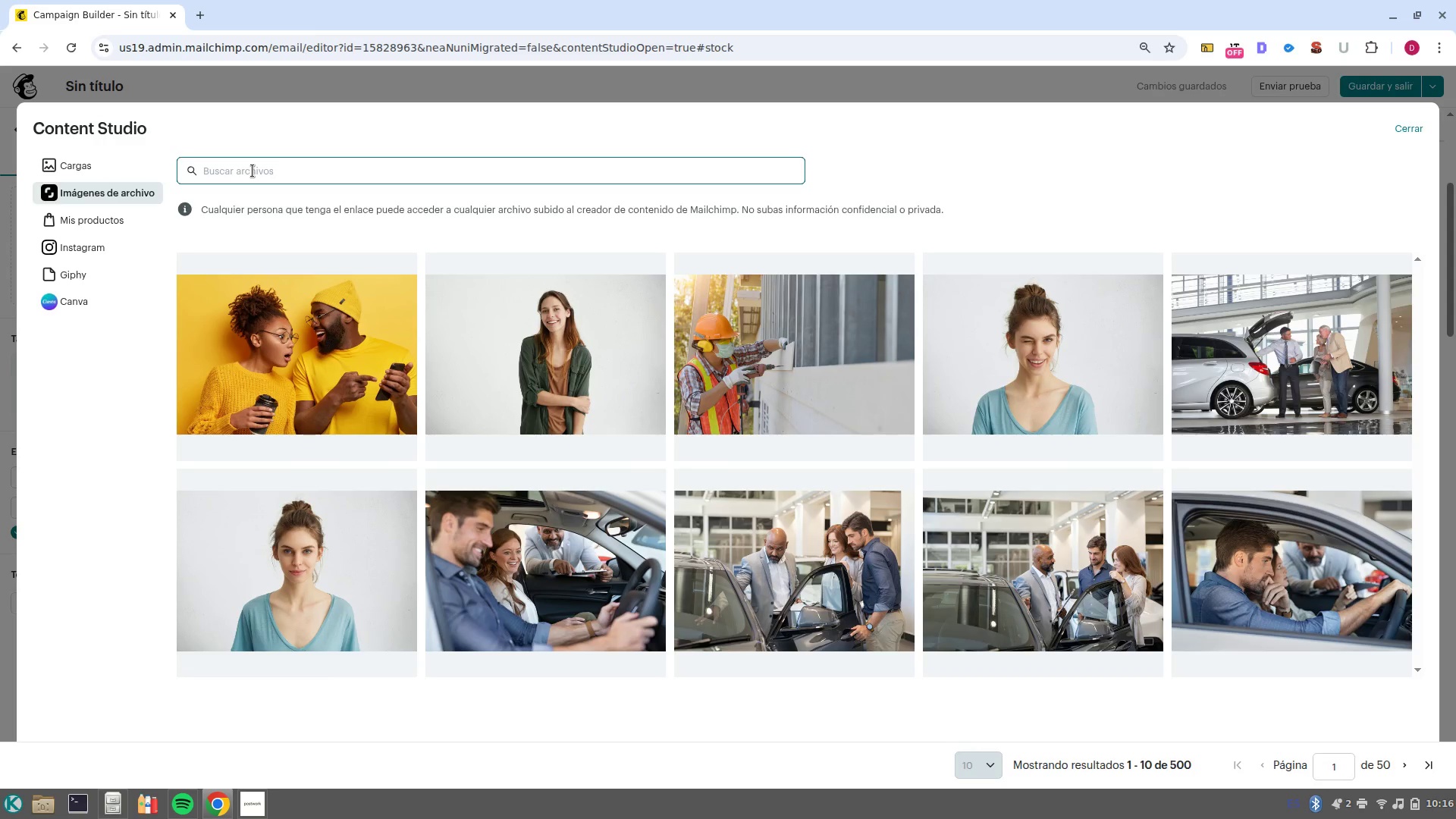 
type(Serum)
 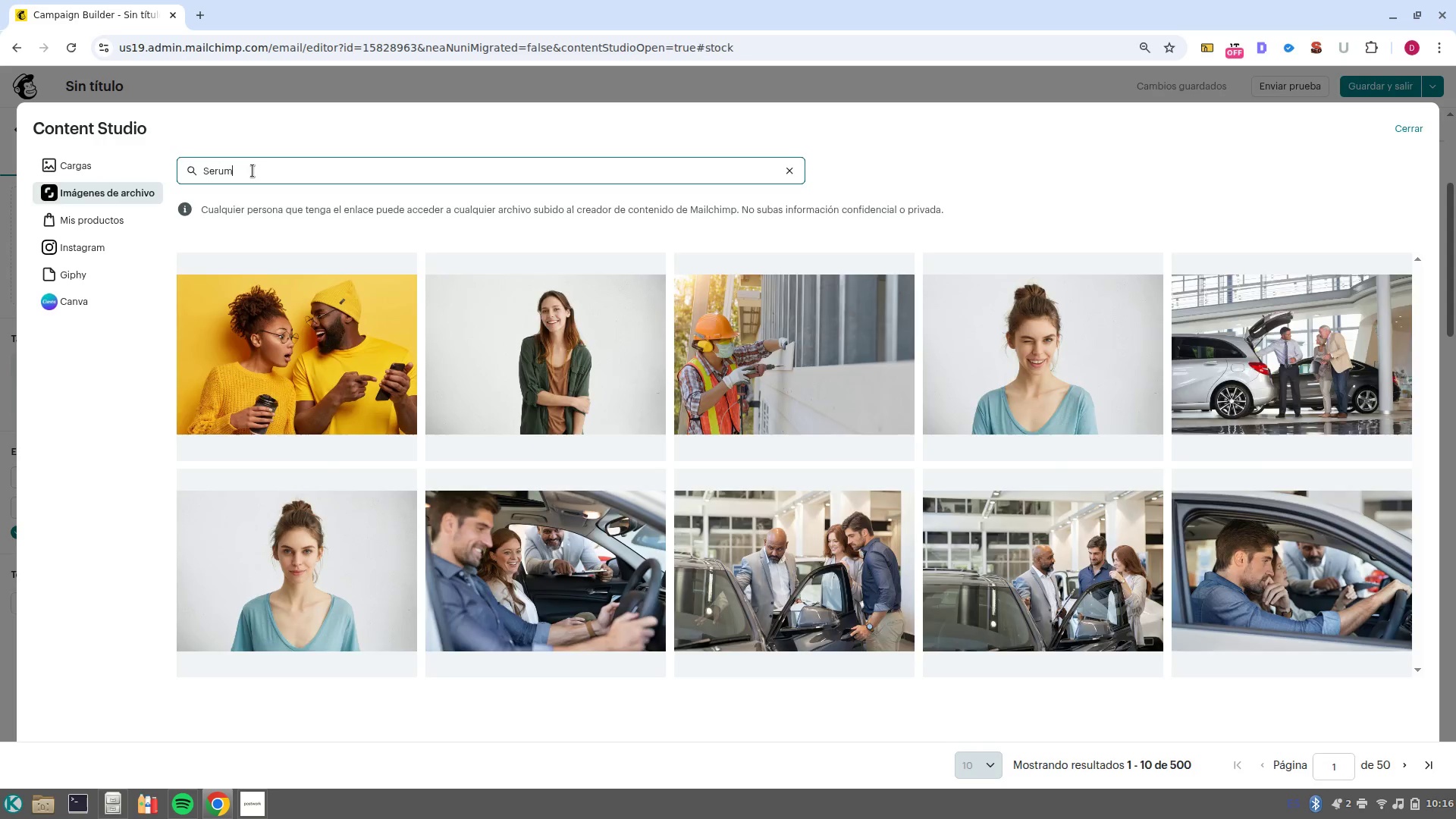 
key(Enter)
 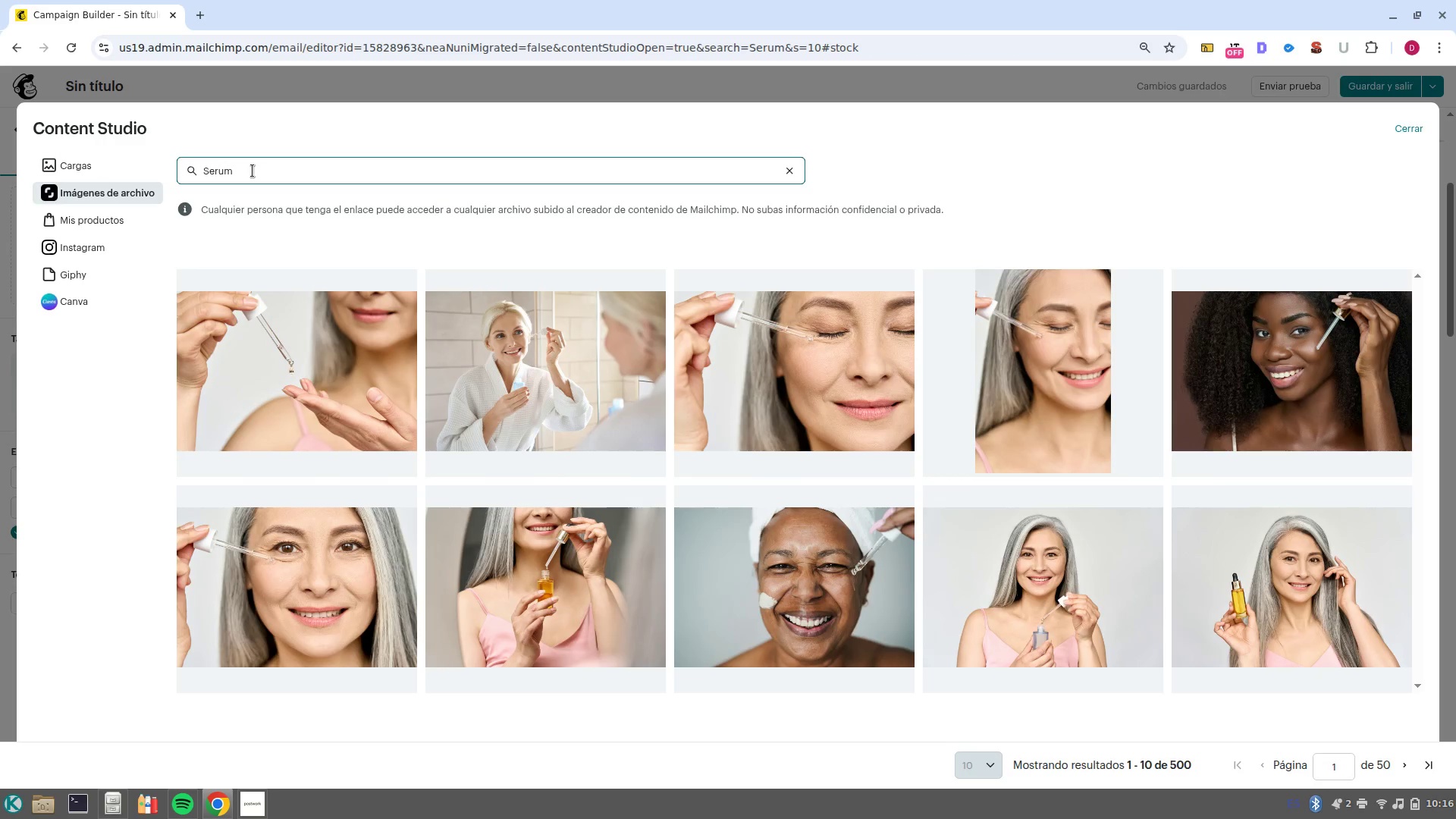 
wait(11.71)
 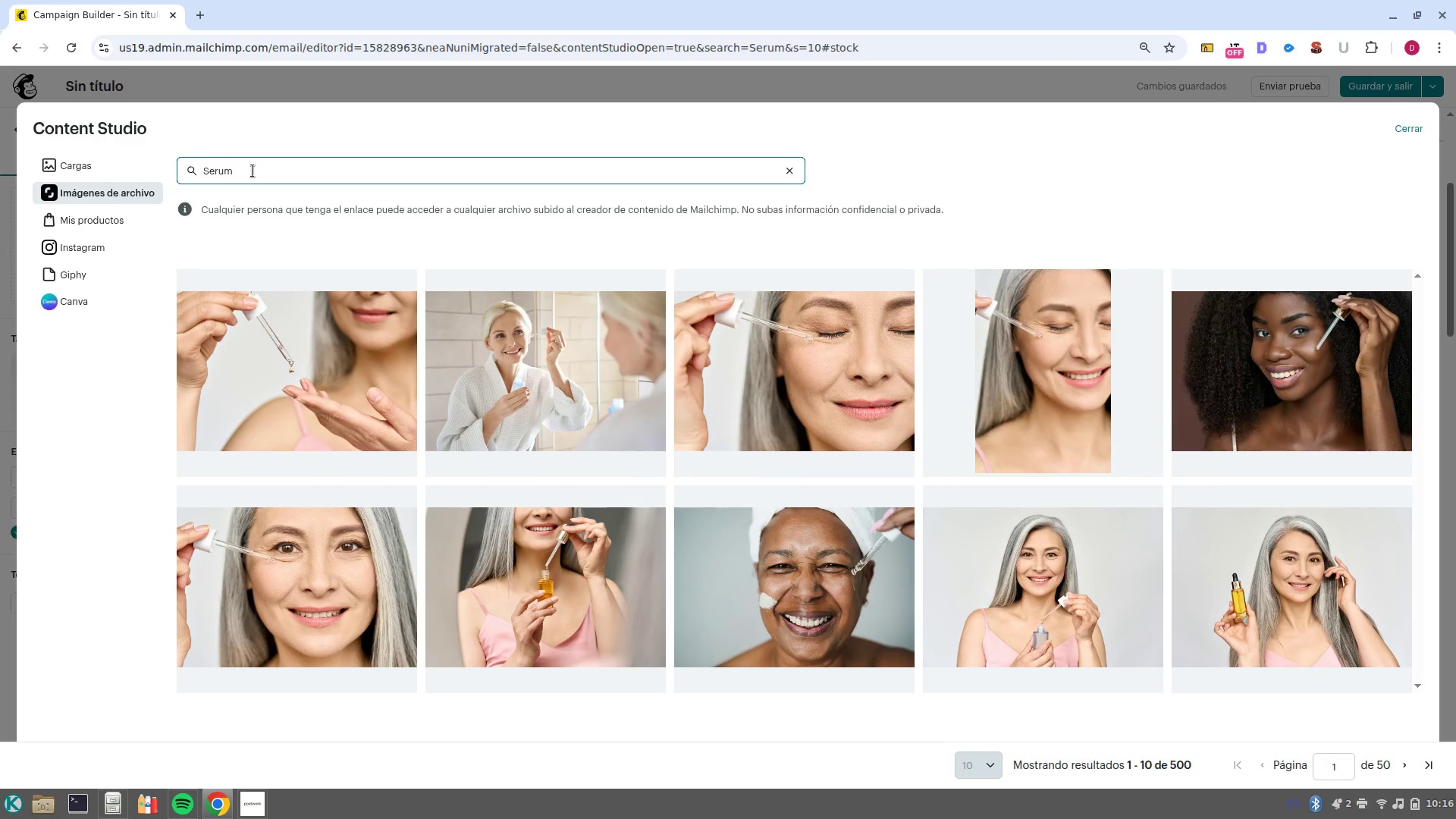 
left_click([269, 372])
 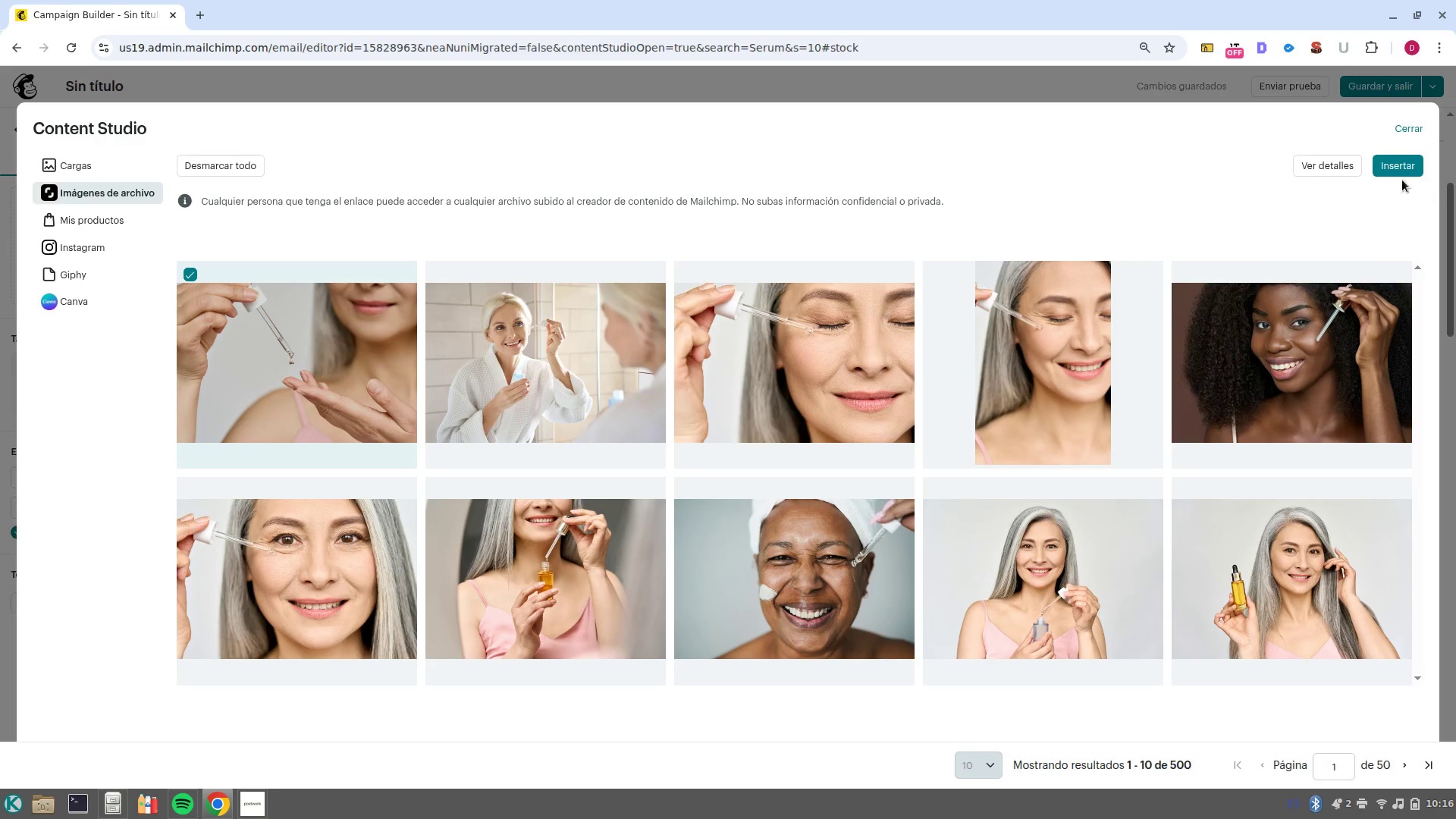 
left_click([1402, 165])
 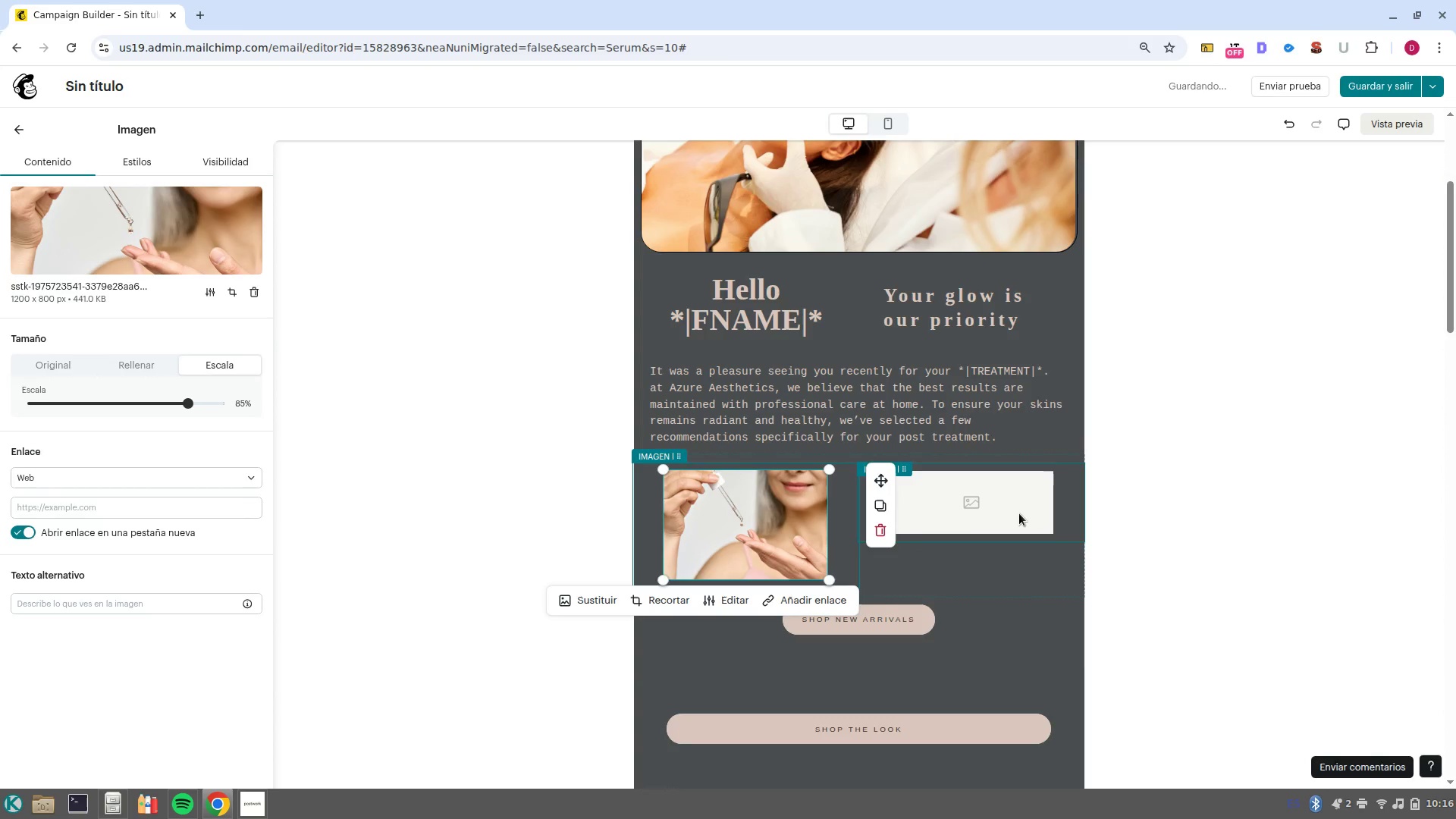 
wait(16.16)
 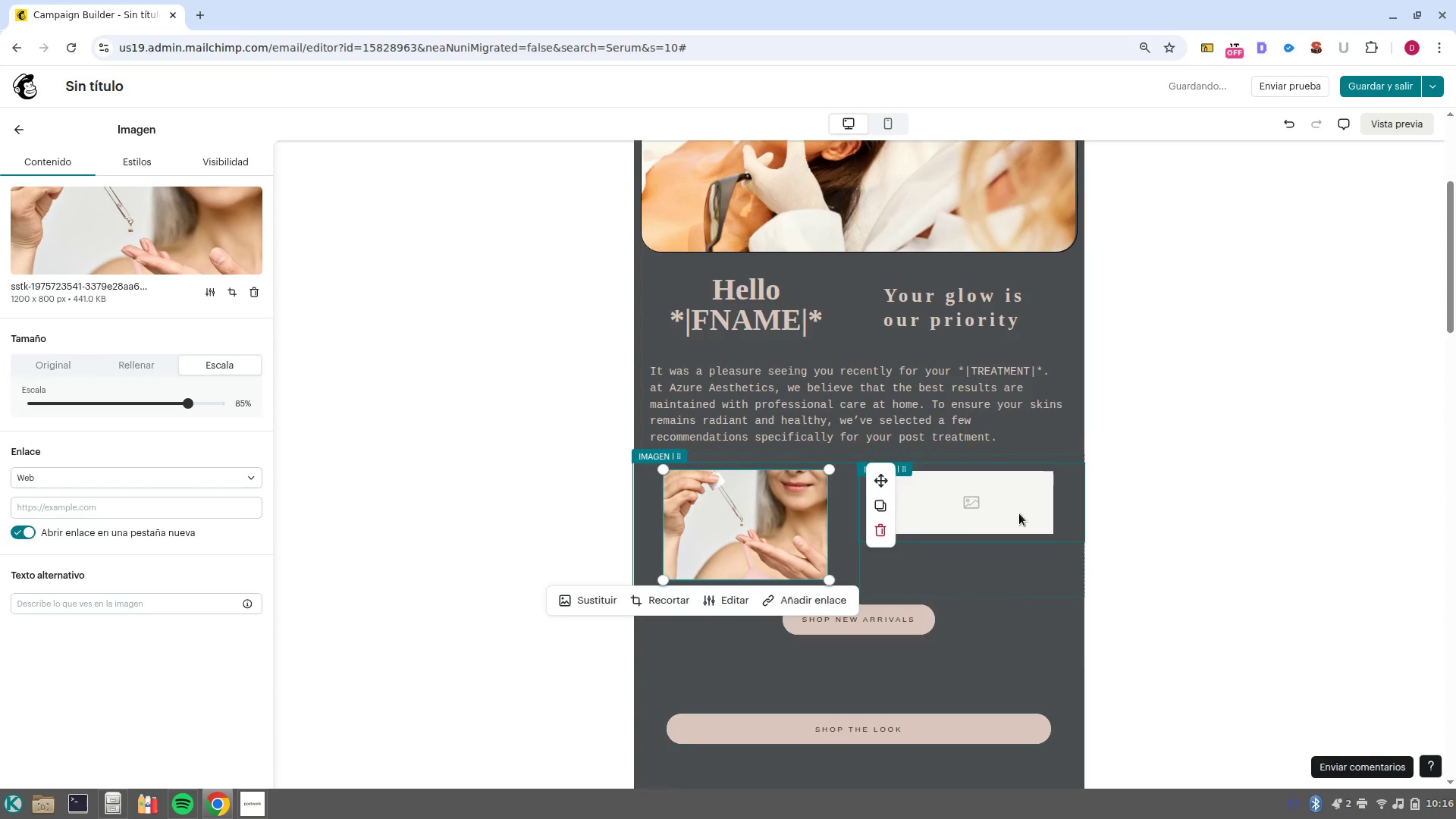 
left_click([974, 487])
 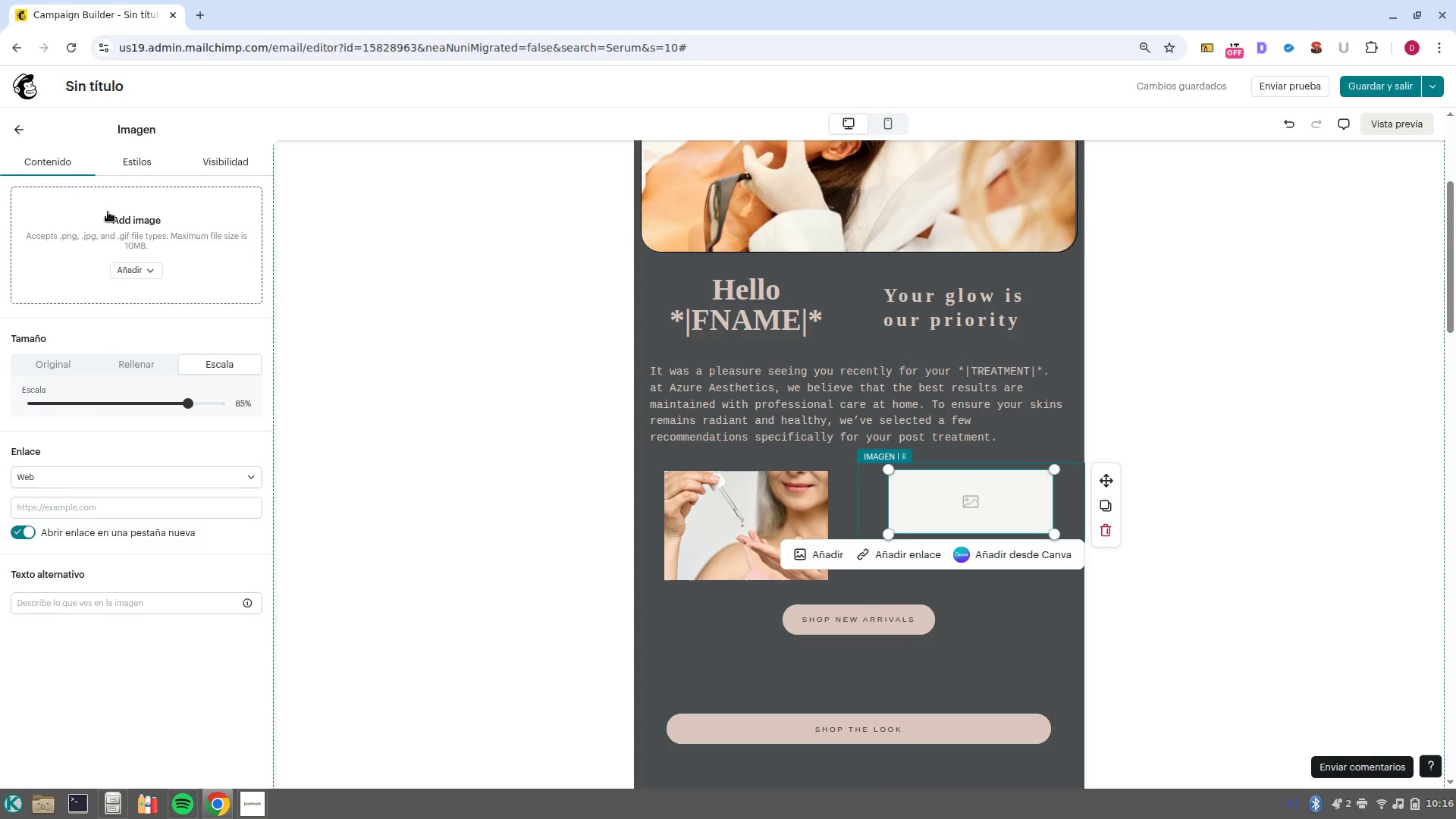 
left_click([121, 263])
 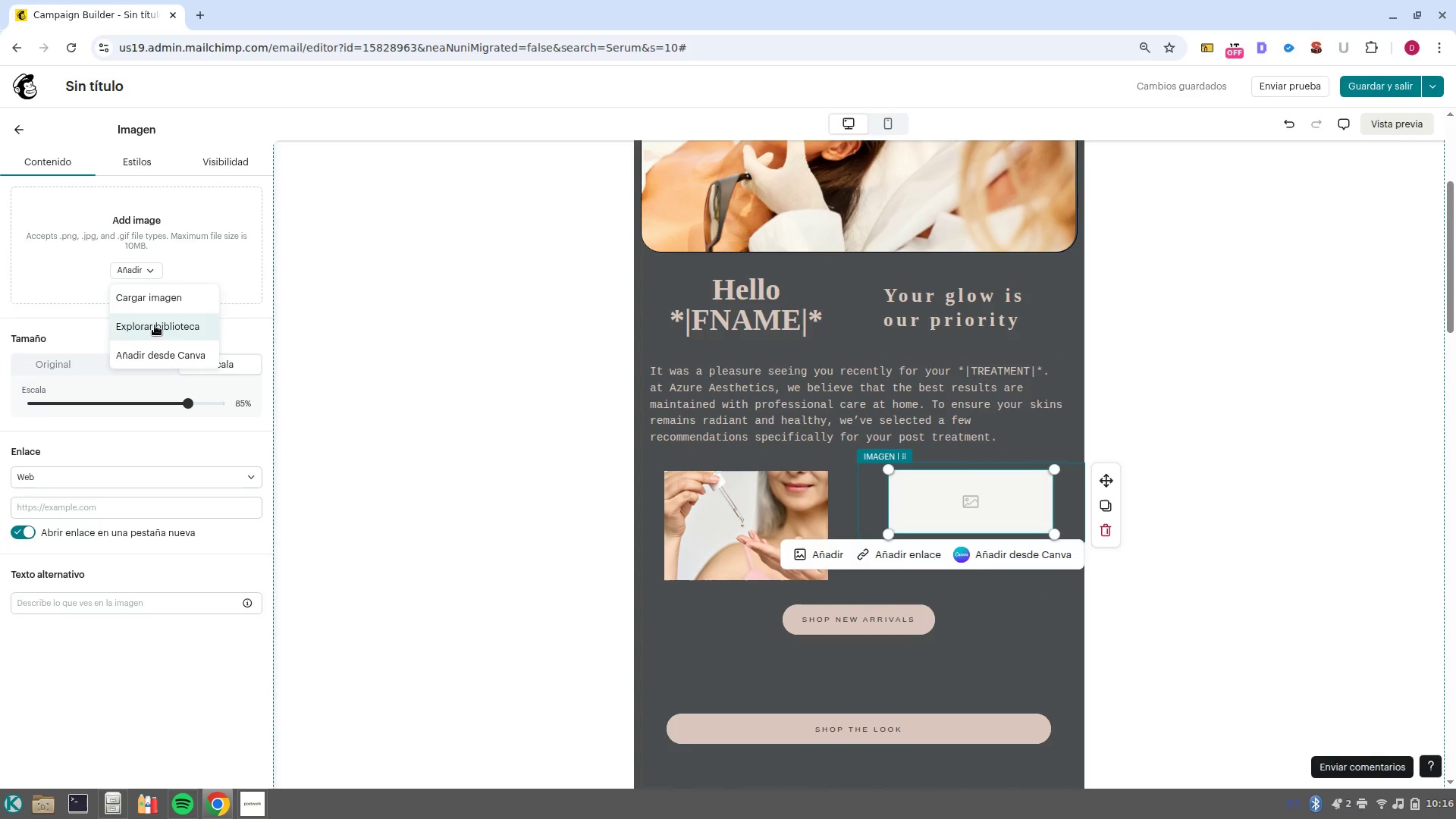 
left_click([155, 325])
 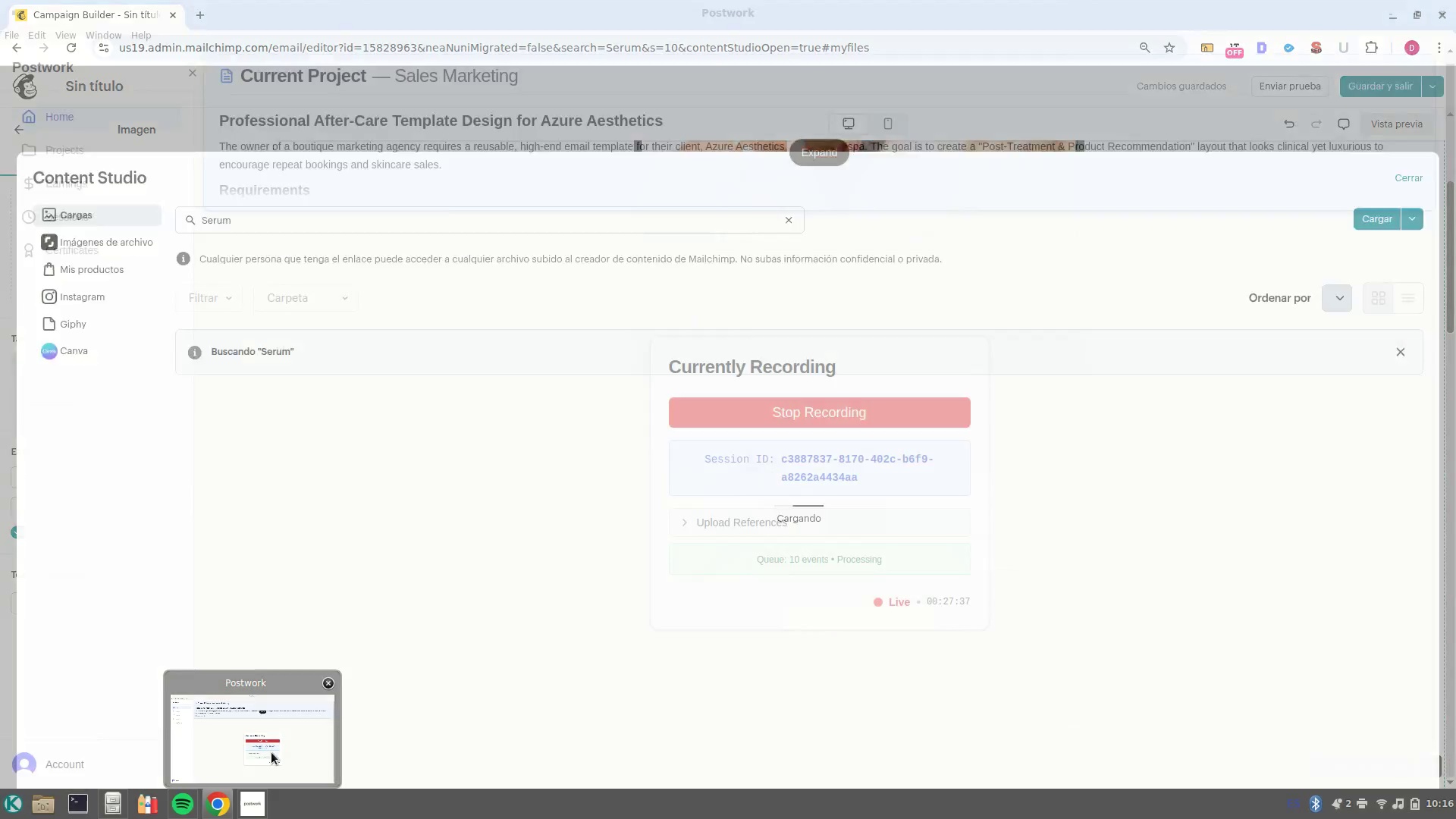 
left_click([271, 752])